 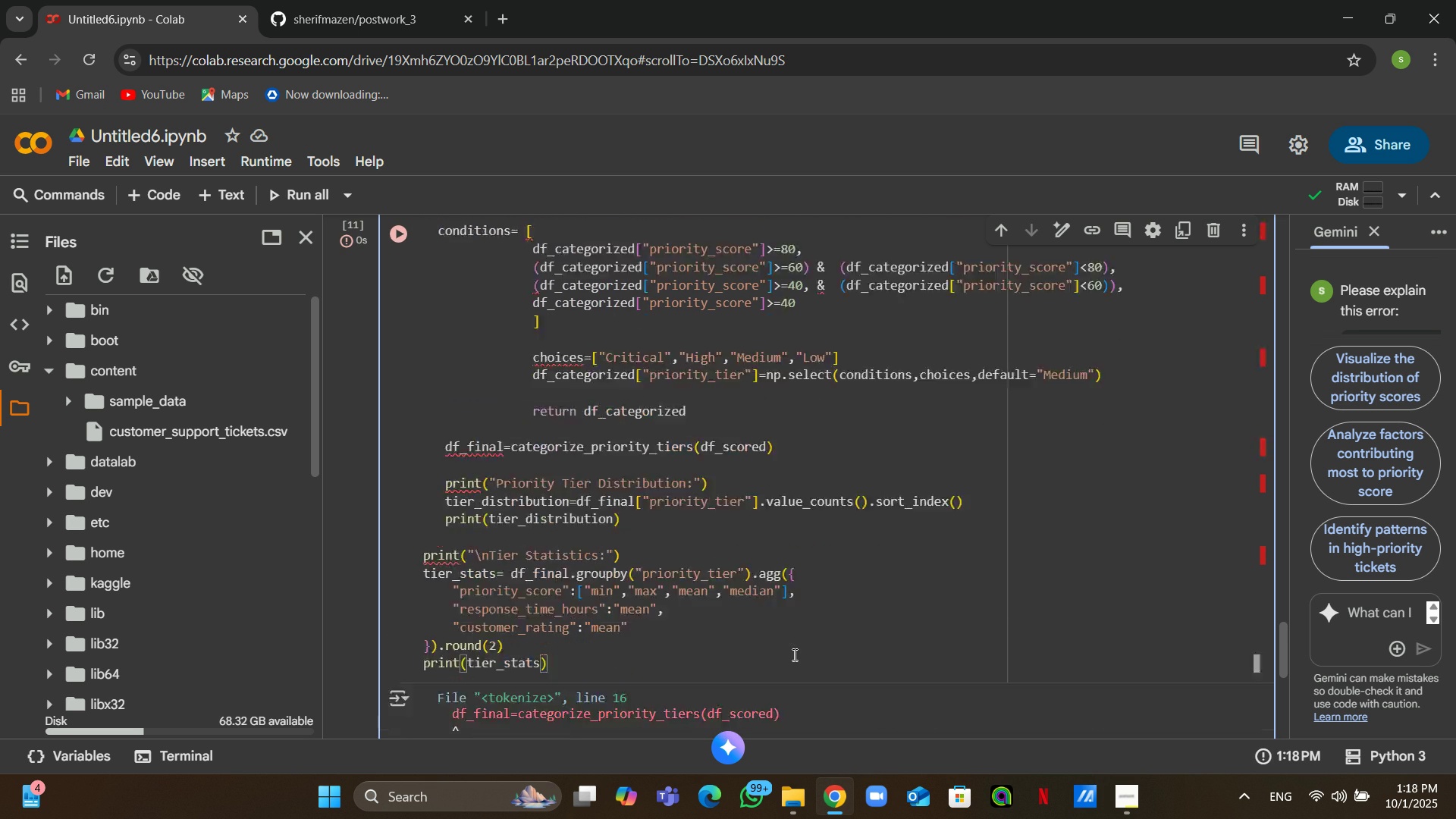 
left_click([535, 674])
 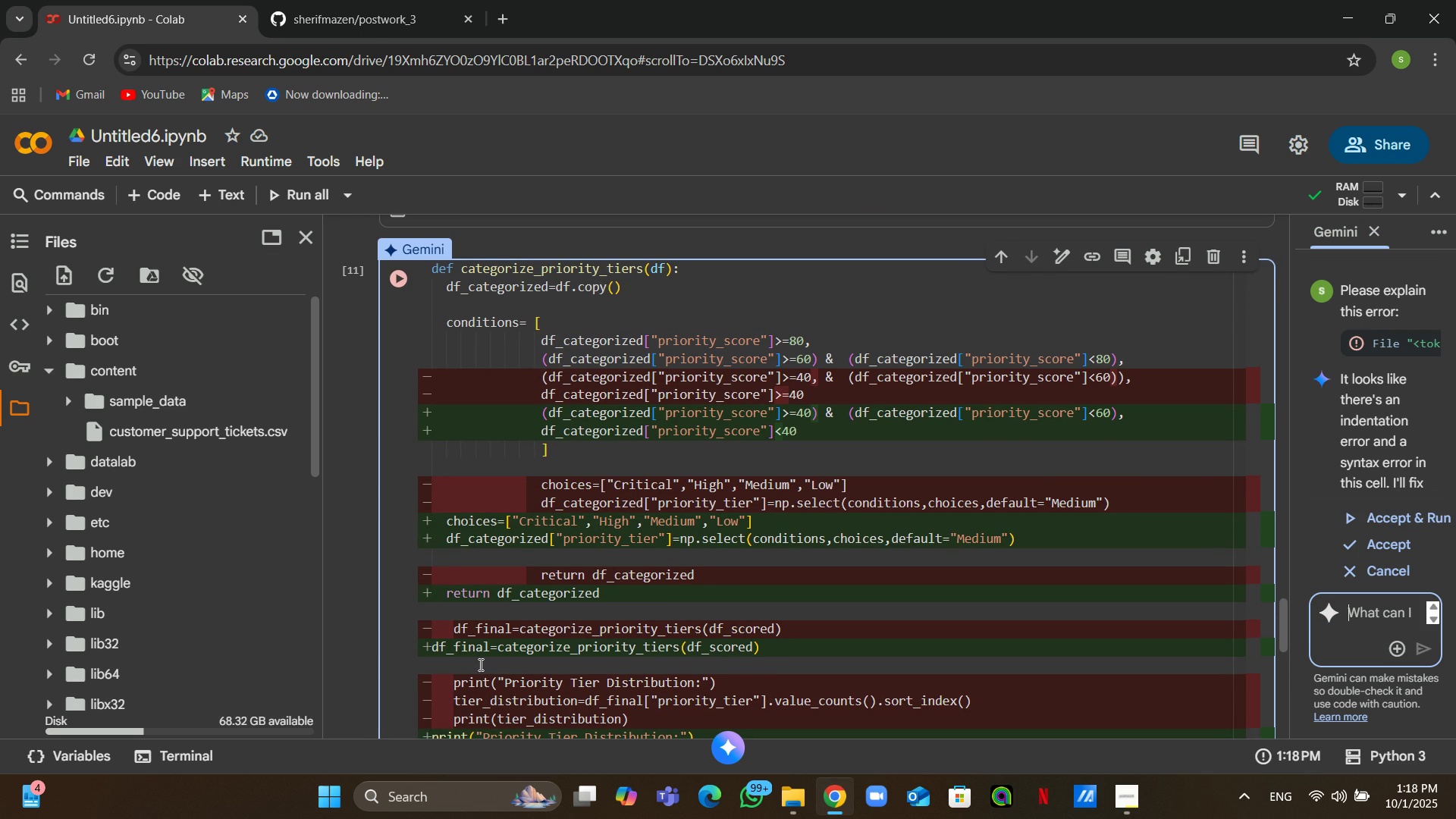 
wait(18.02)
 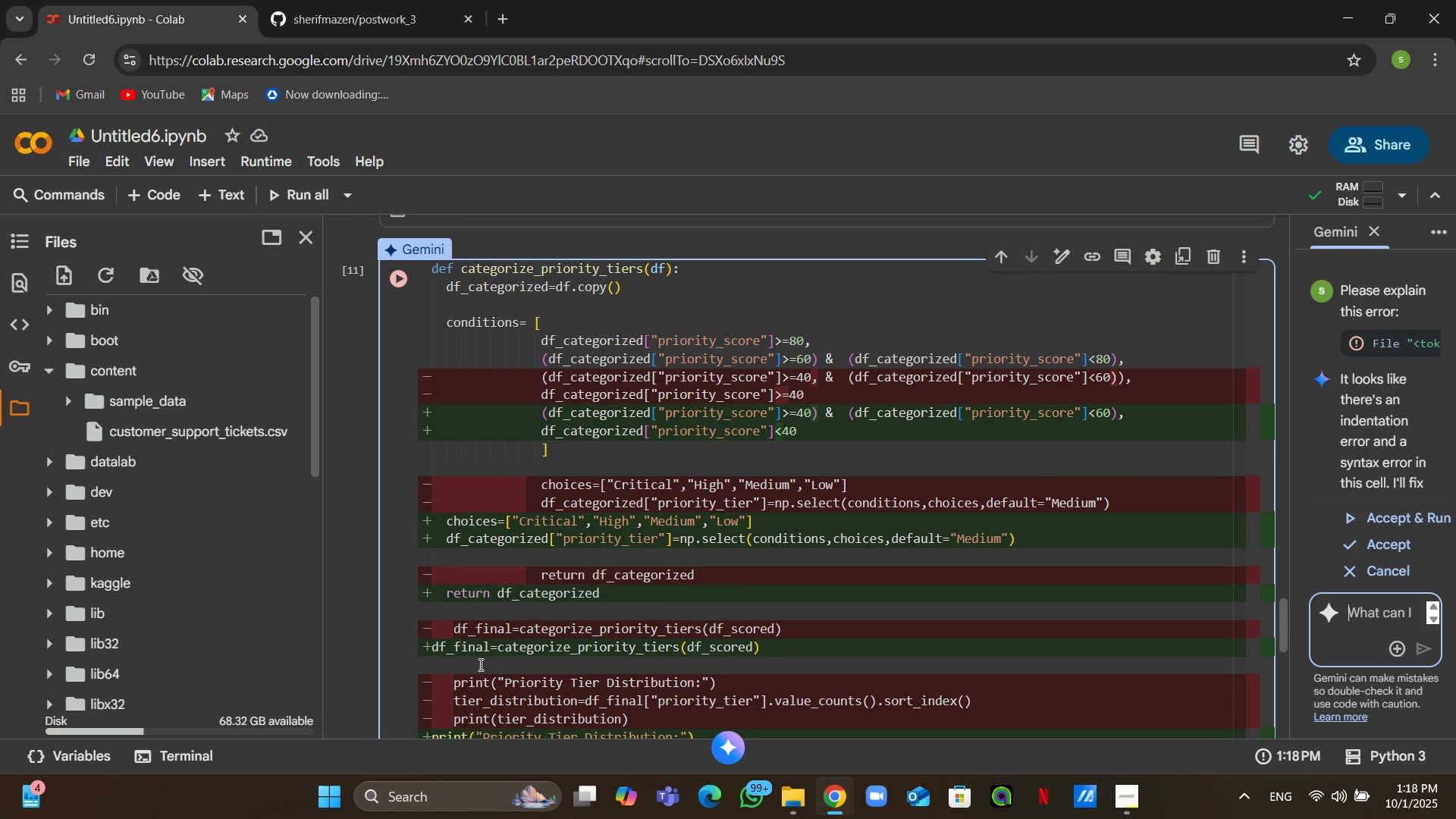 
scroll: coordinate [611, 547], scroll_direction: down, amount: 6.0
 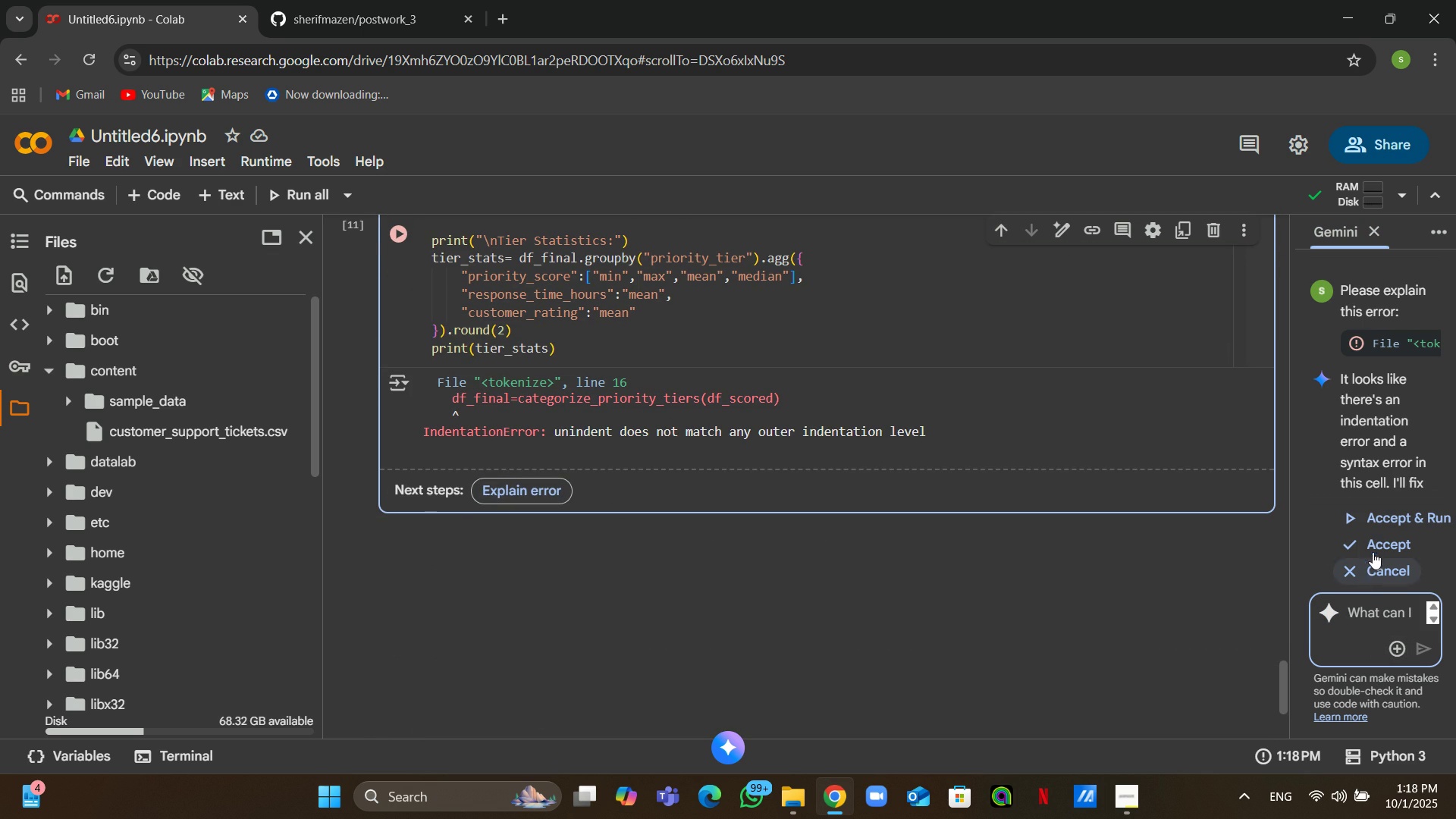 
left_click([1411, 516])
 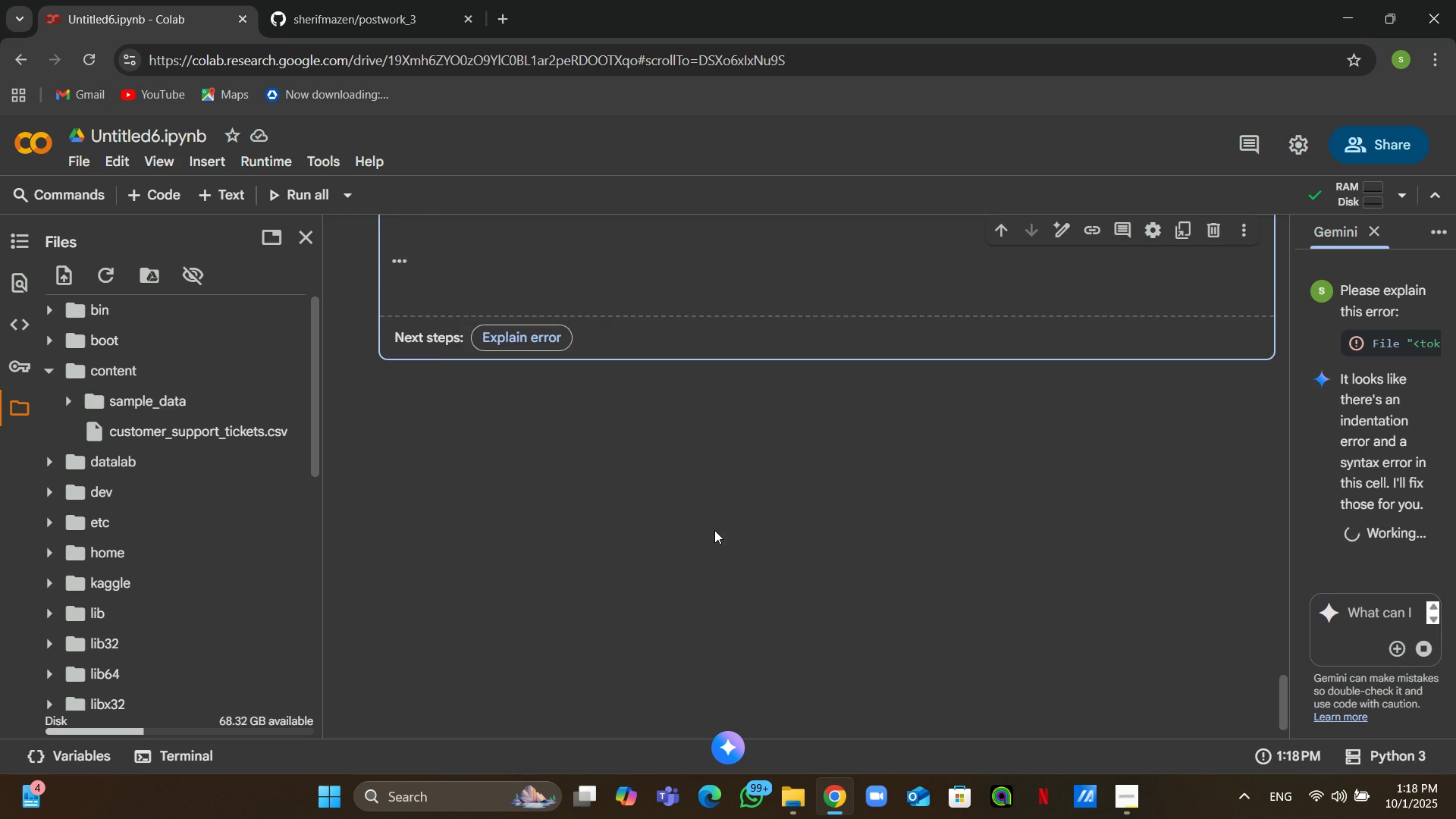 
scroll: coordinate [705, 535], scroll_direction: up, amount: 10.0
 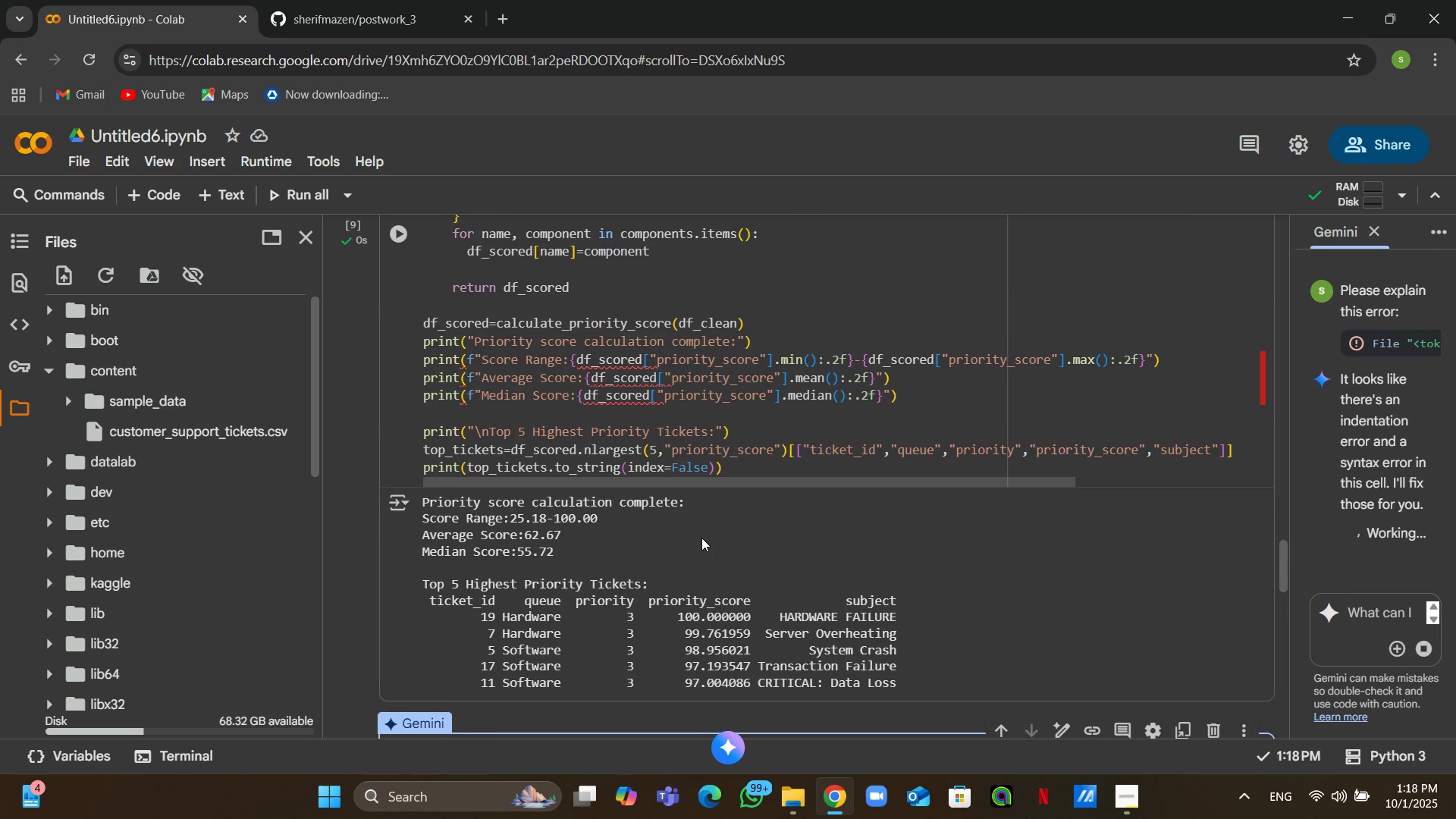 
scroll: coordinate [686, 541], scroll_direction: down, amount: 4.0
 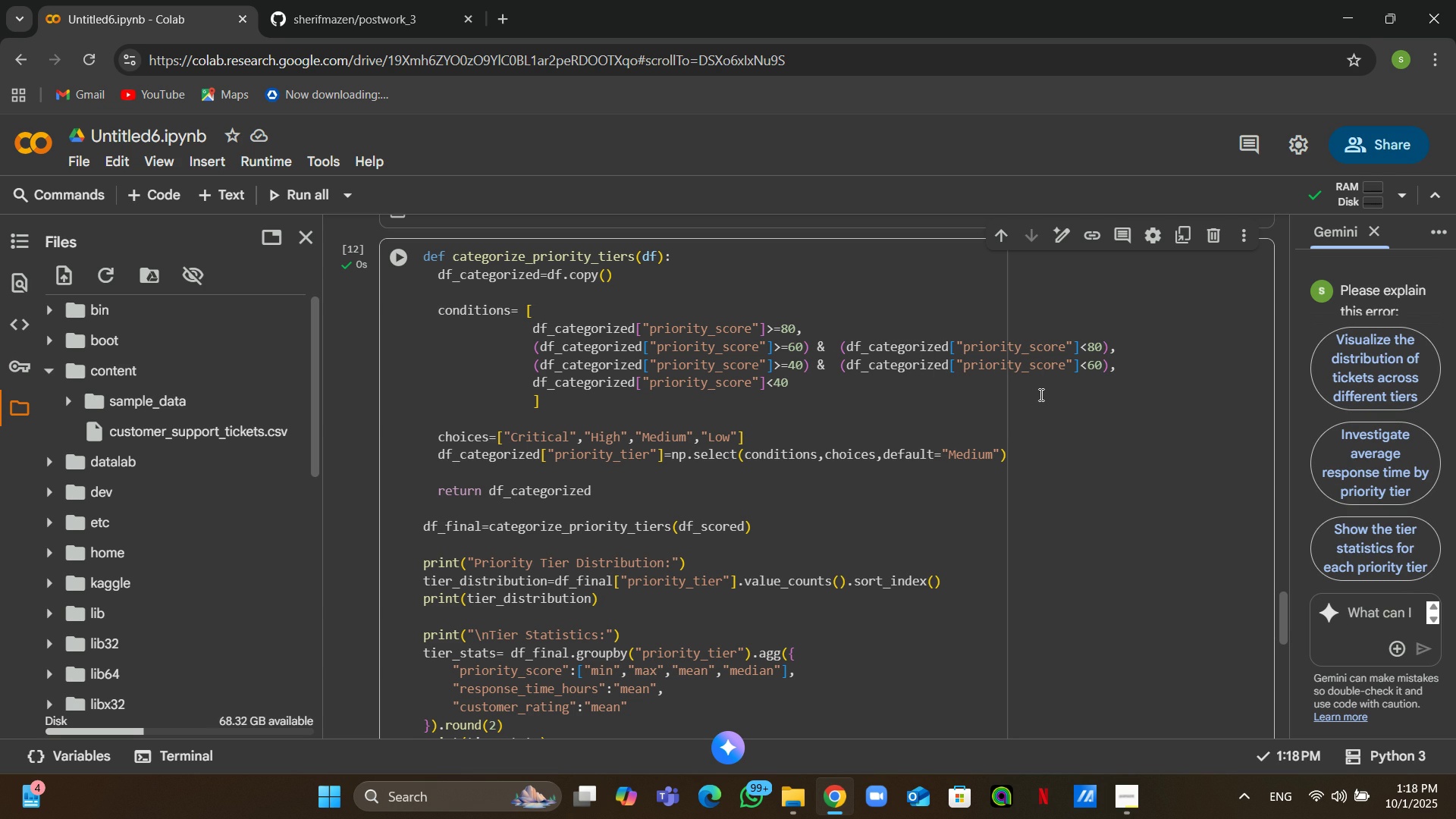 
wait(20.44)
 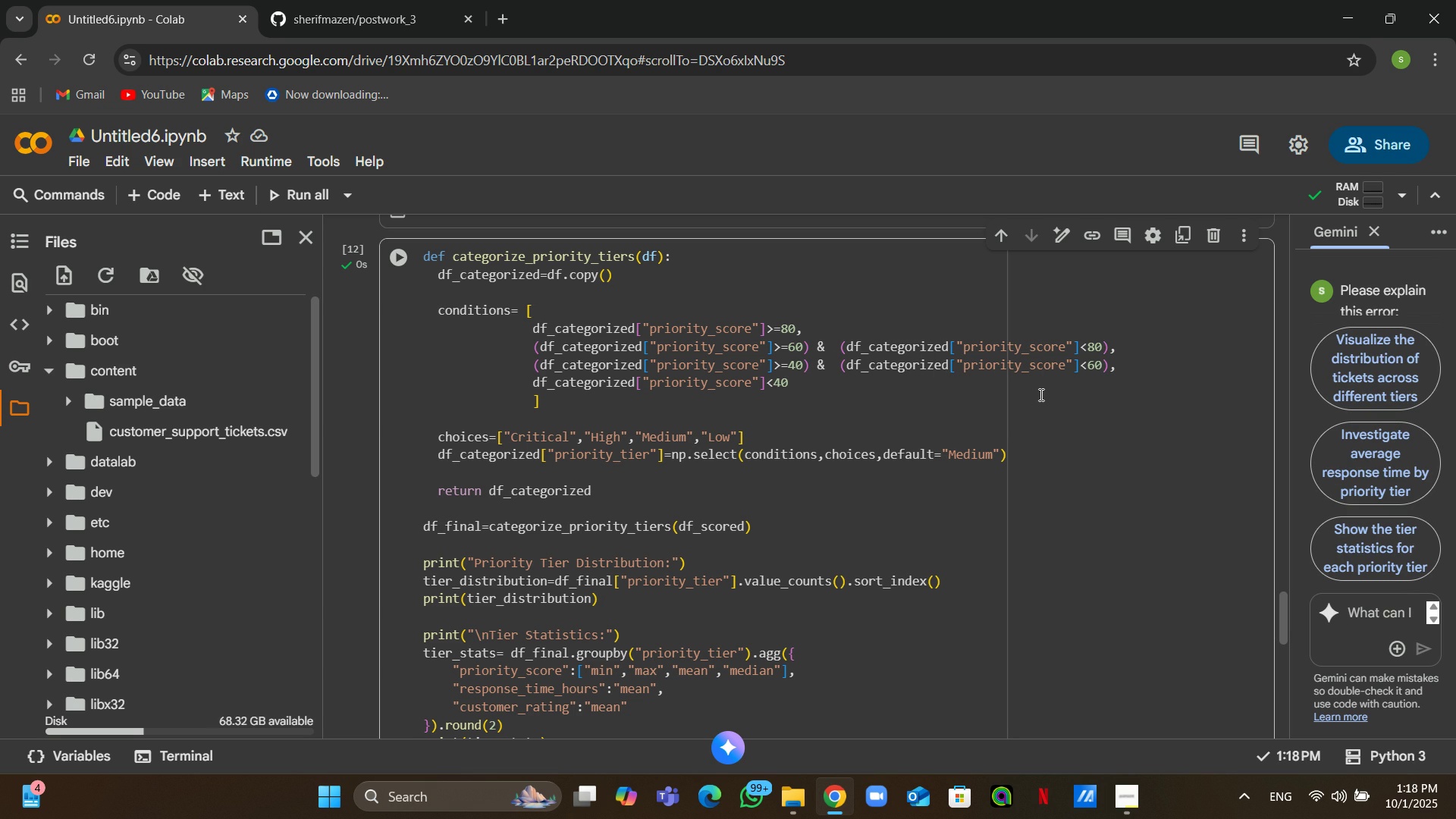 
scroll: coordinate [860, 406], scroll_direction: down, amount: 8.0
 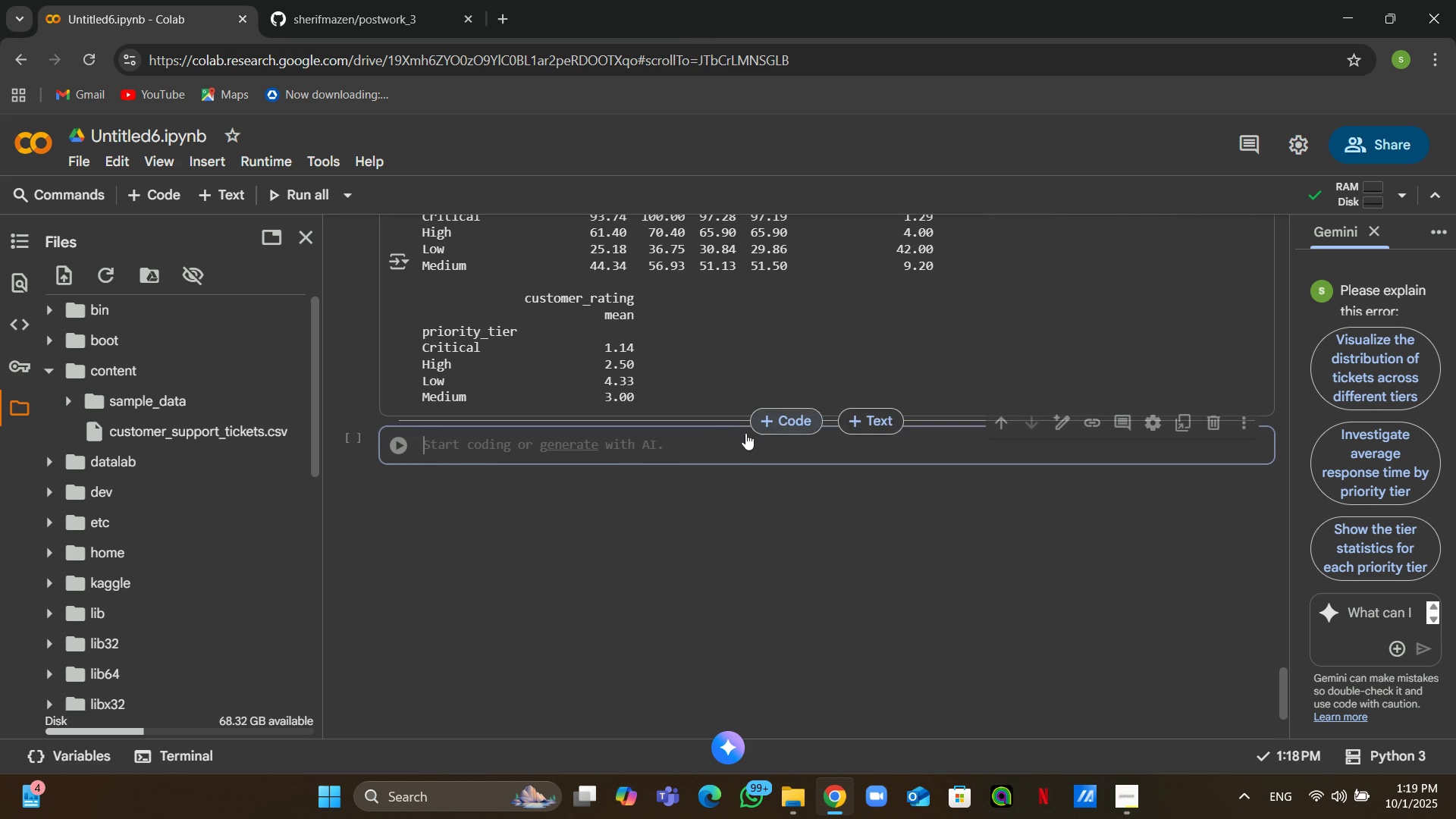 
left_click([681, 445])
 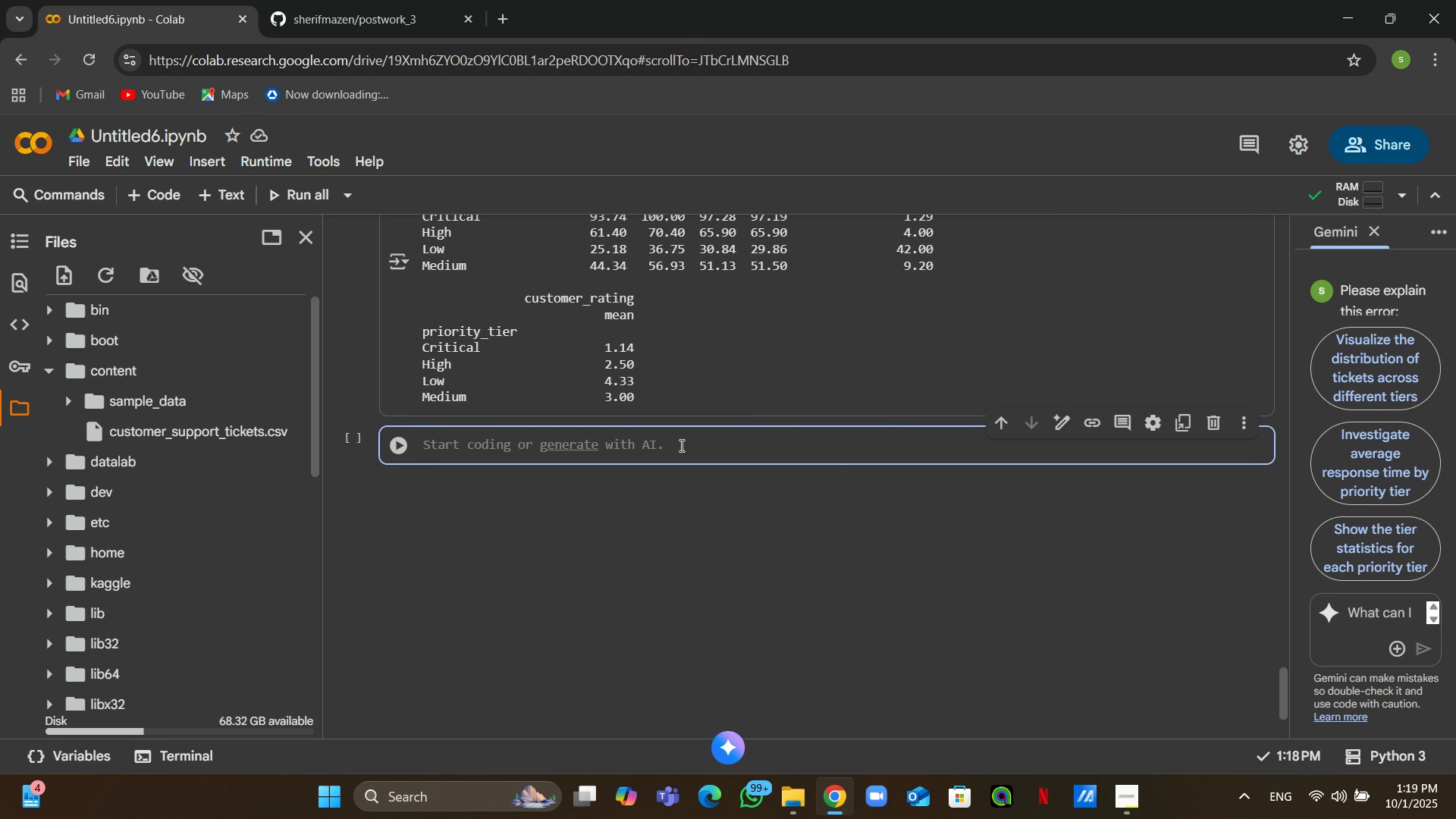 
wait(22.65)
 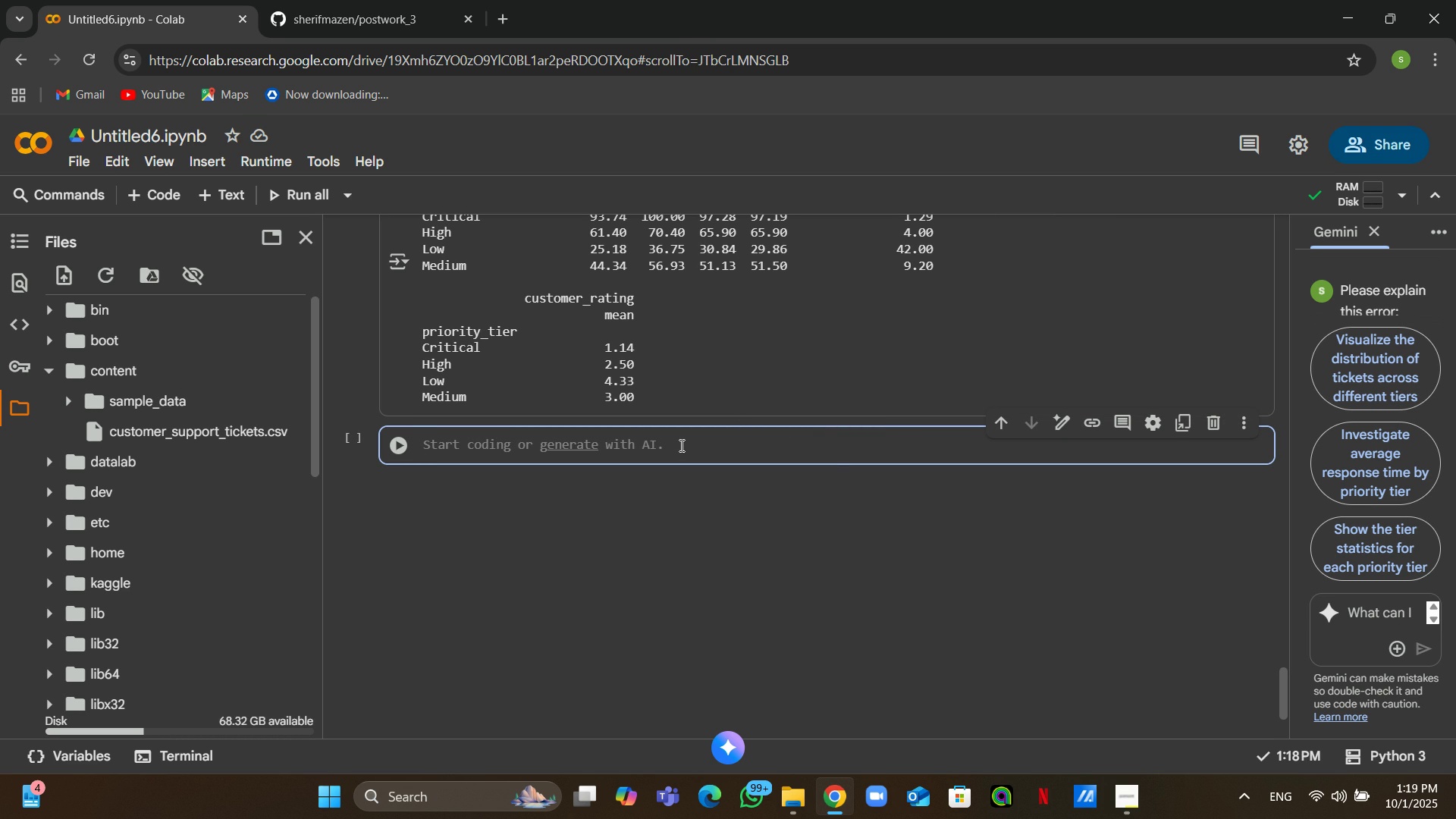 
left_click([1119, 799])